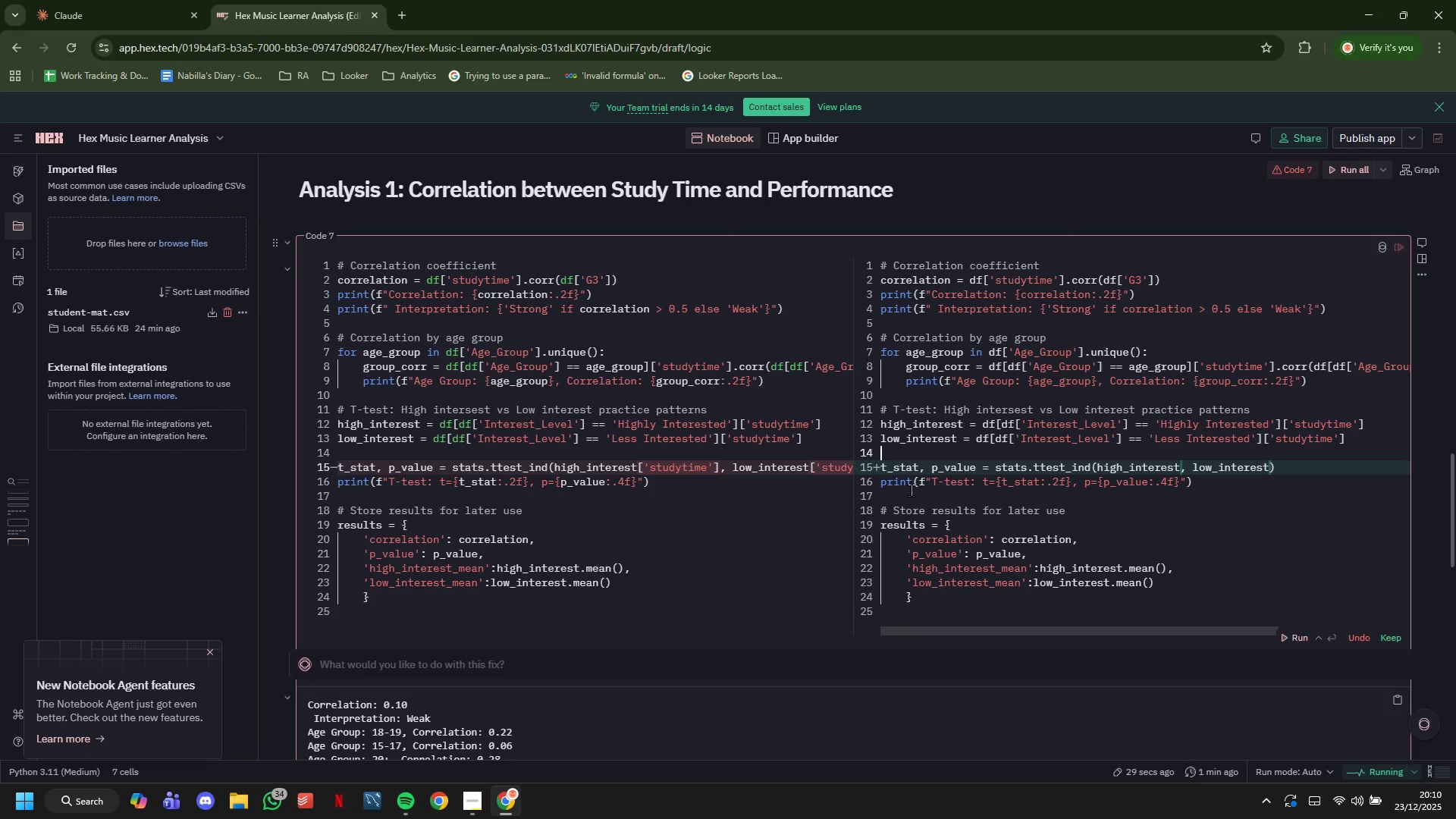 
left_click([689, 465])
 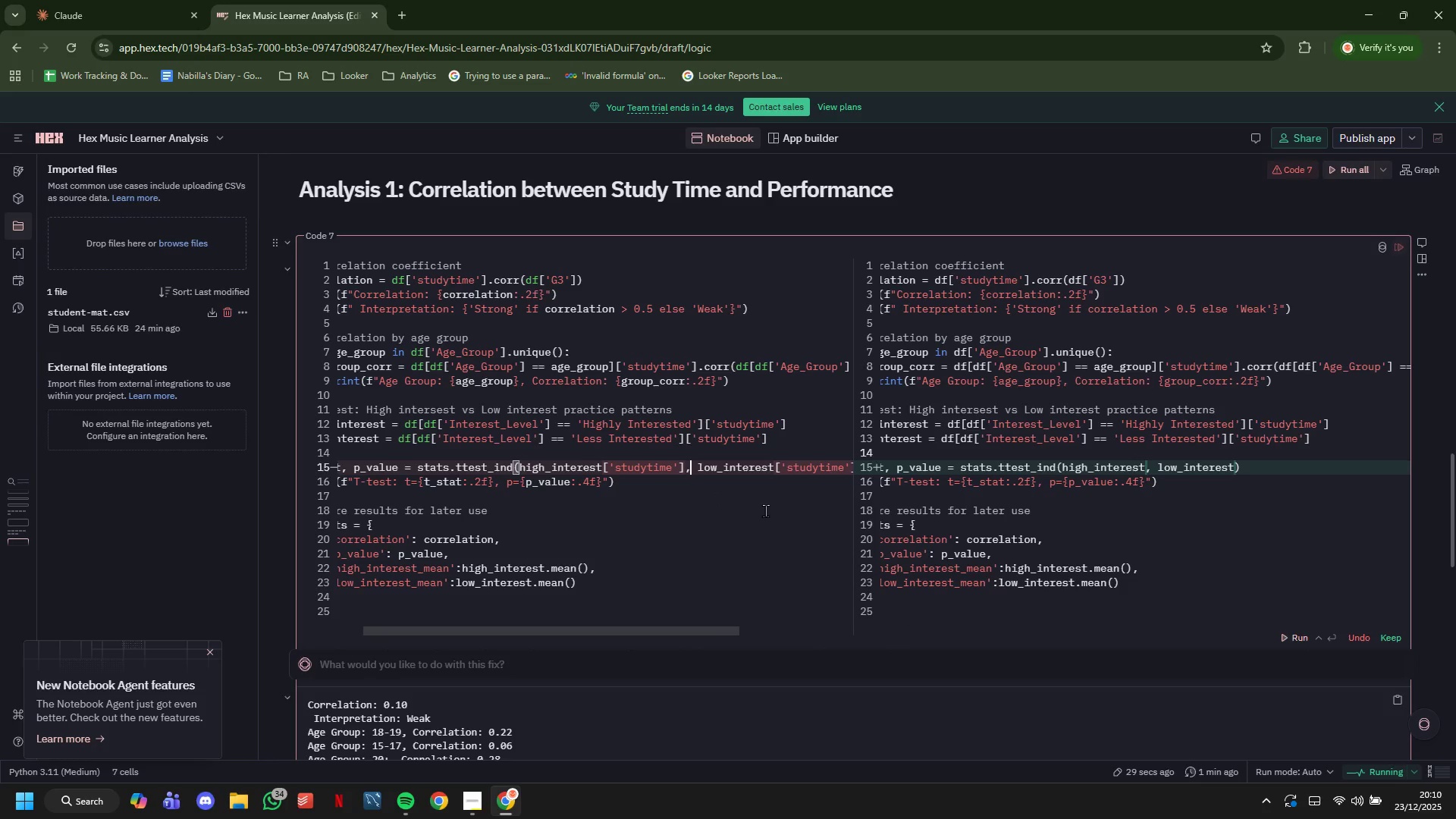 
key(ArrowLeft)
 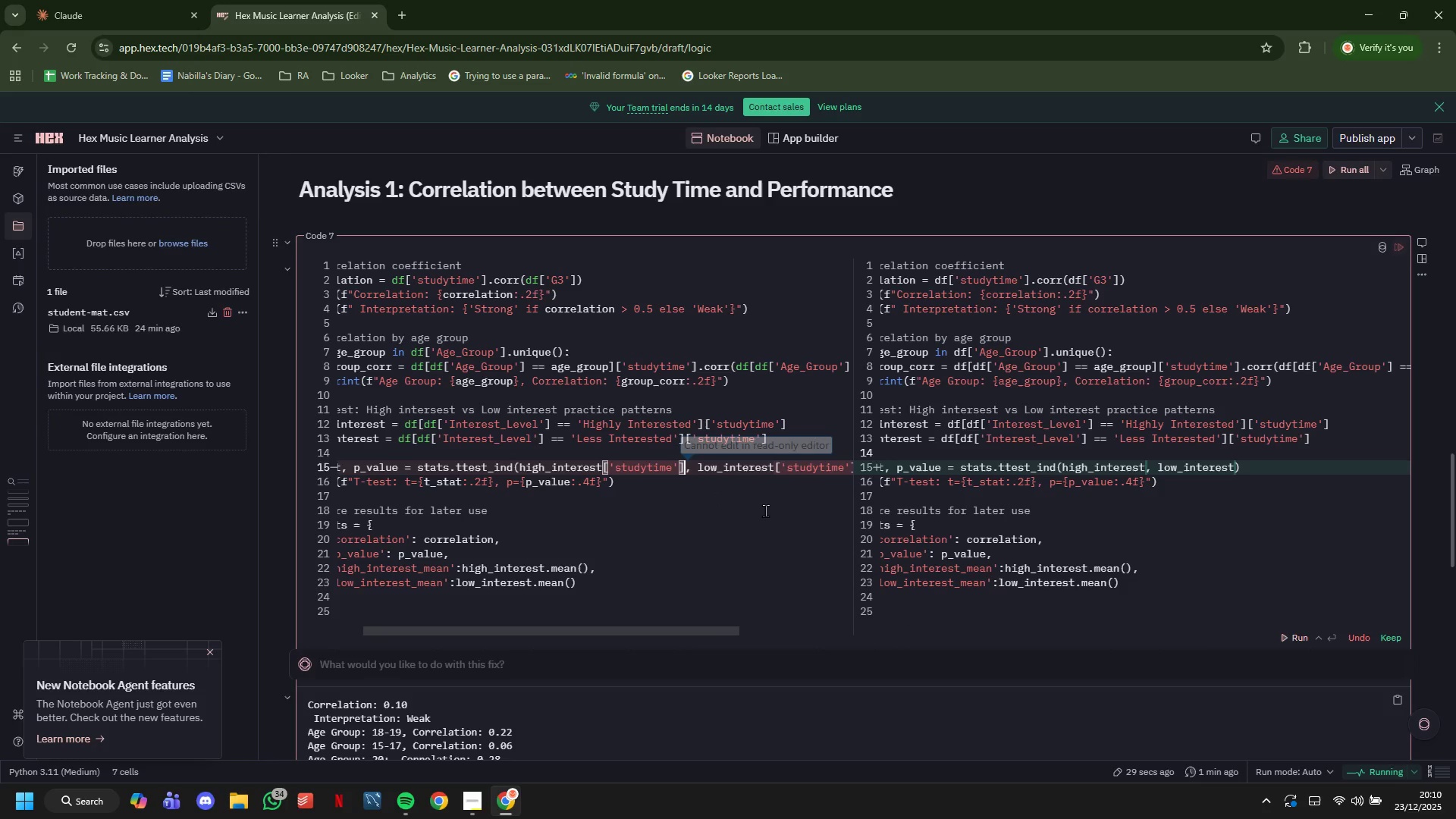 
hold_key(key=Backspace, duration=0.73)
 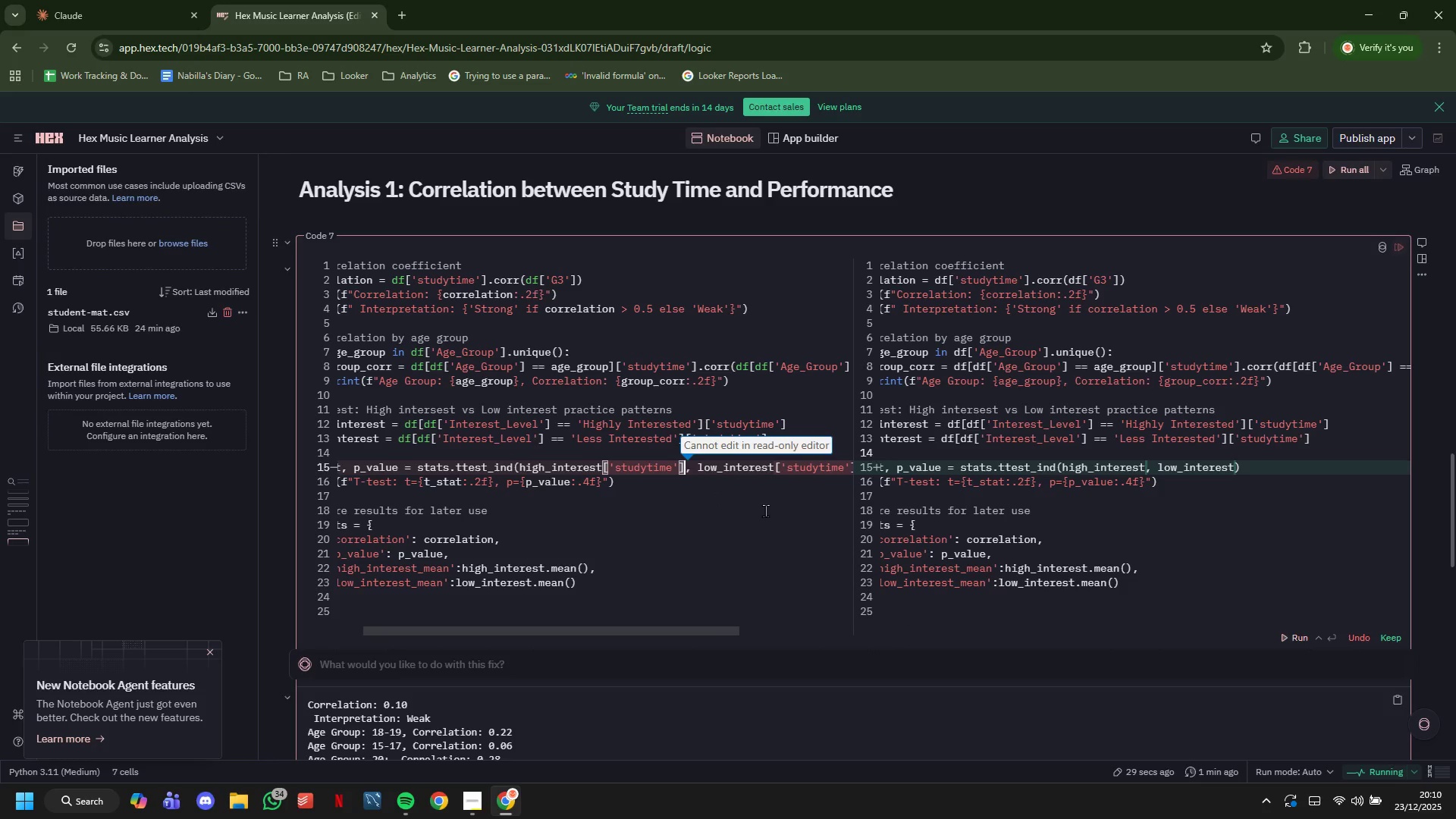 
key(Backspace)
 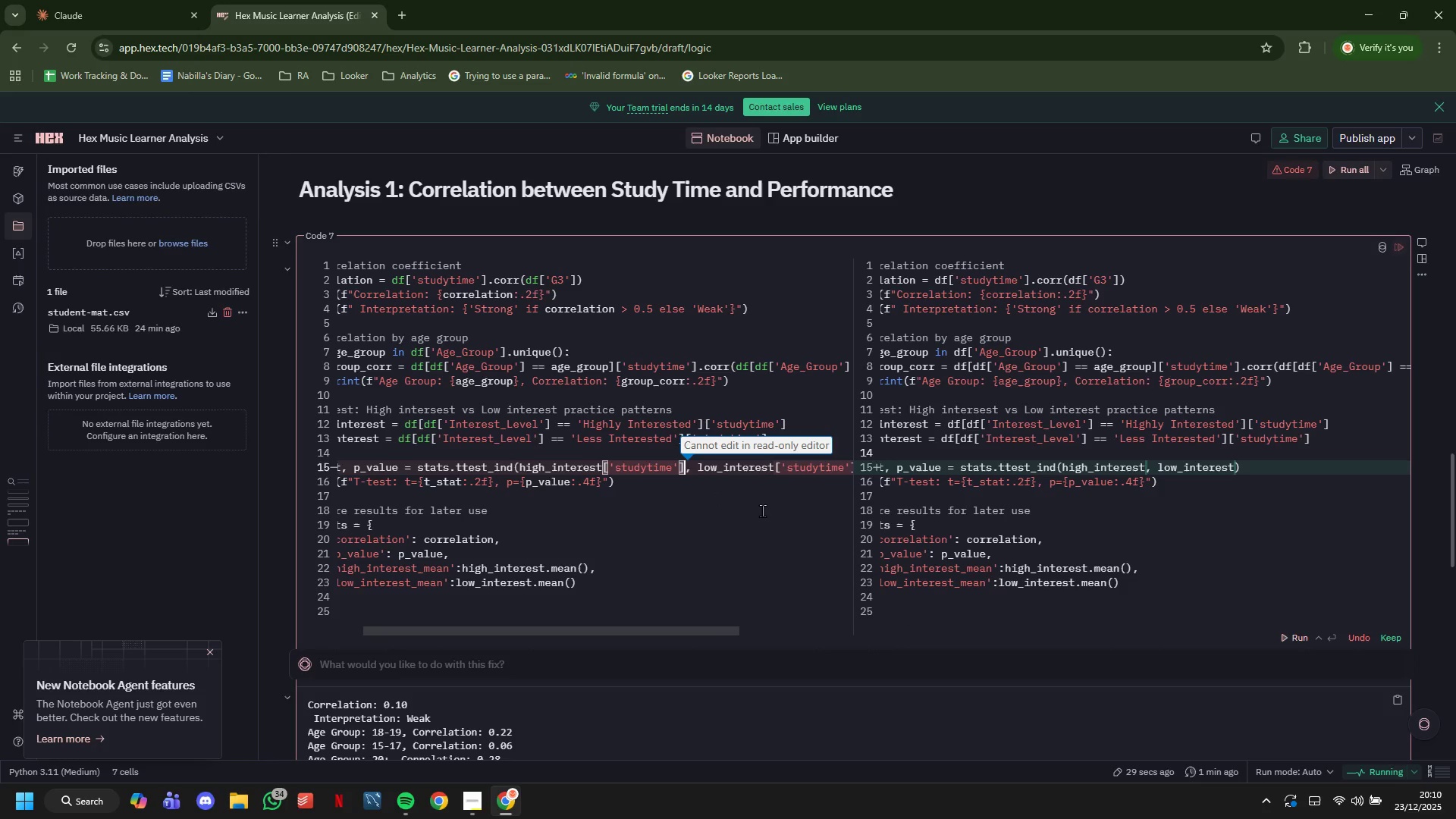 
left_click([928, 505])
 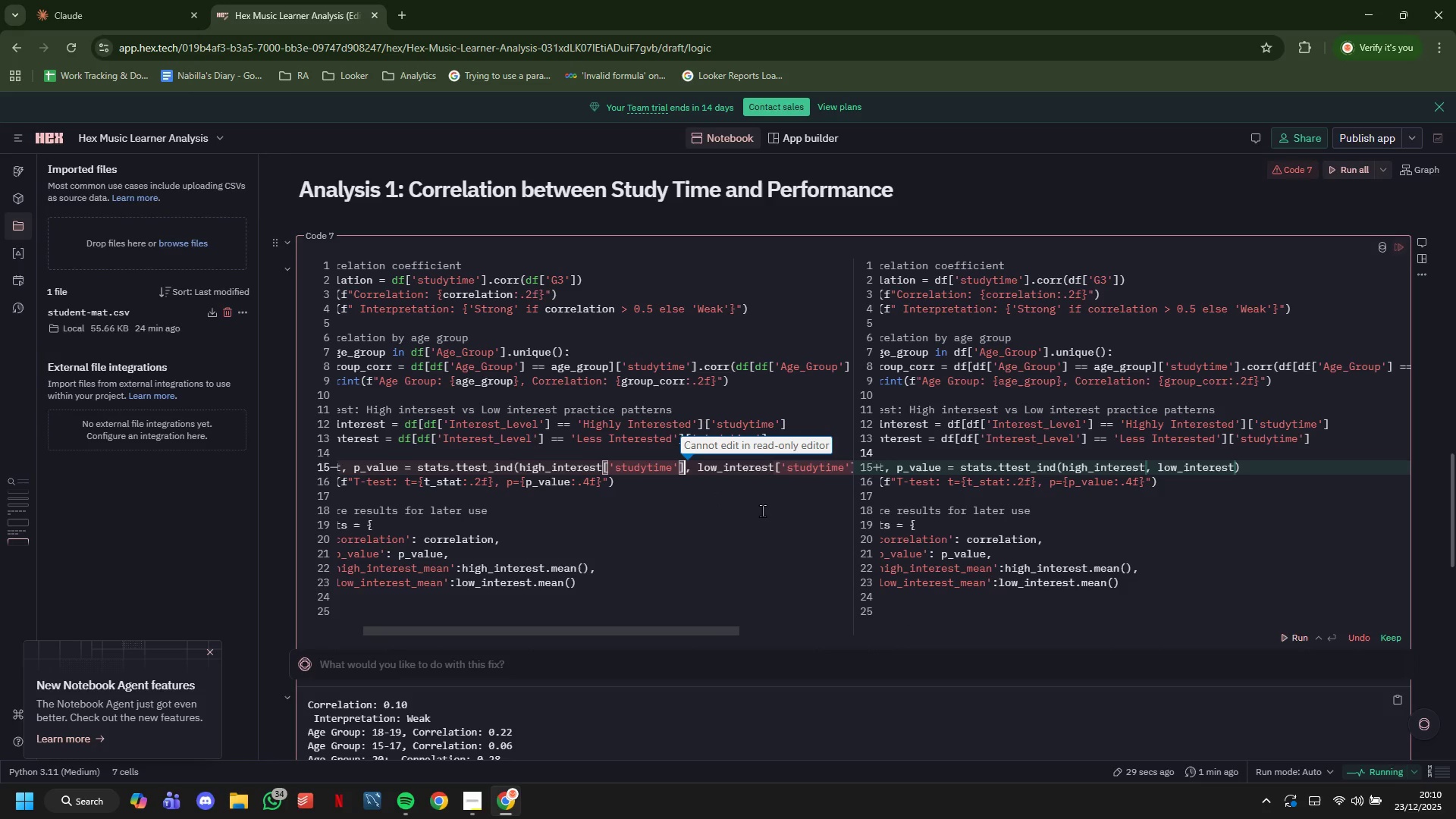 
left_click([1117, 350])
 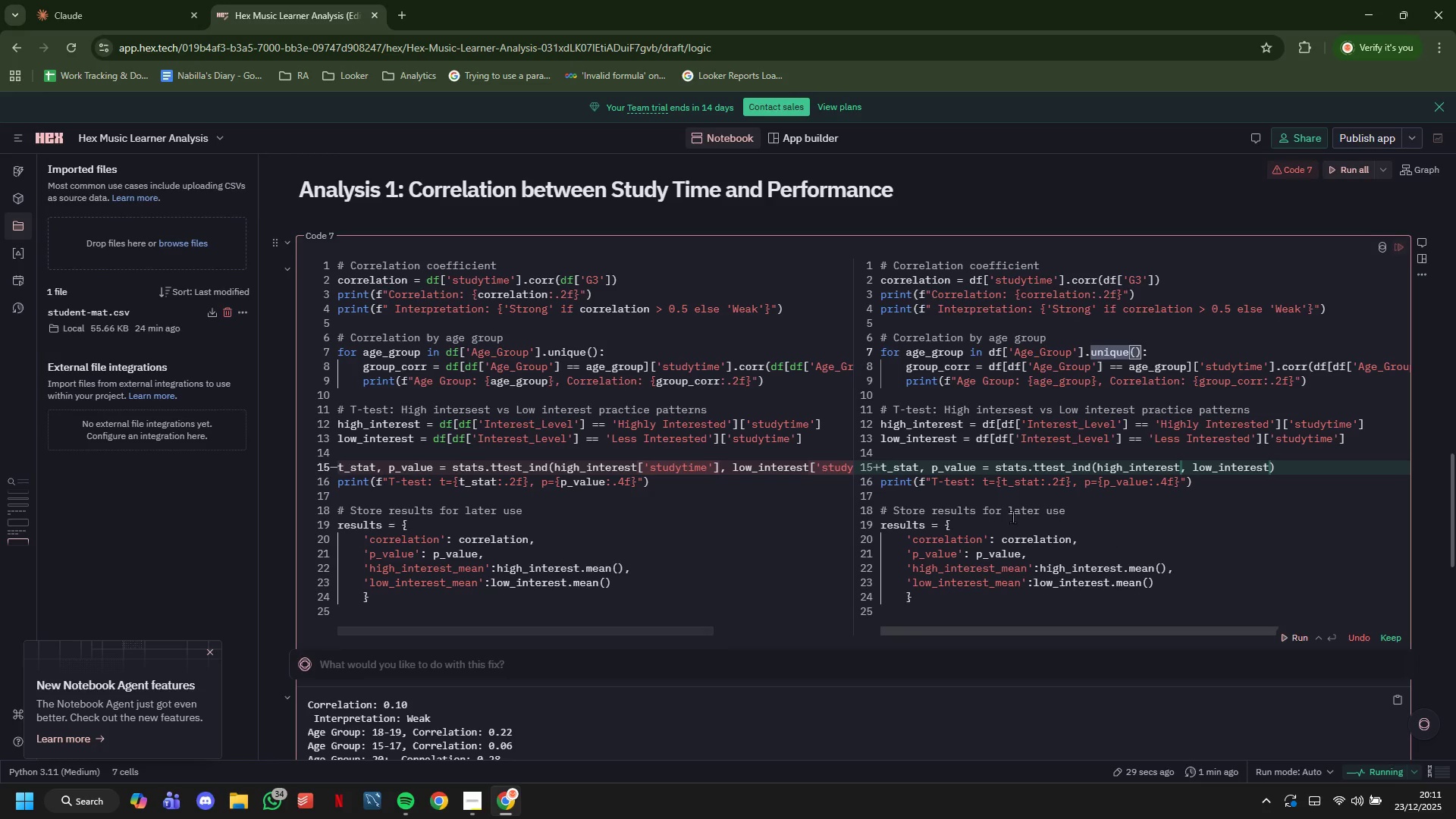 
left_click([743, 497])
 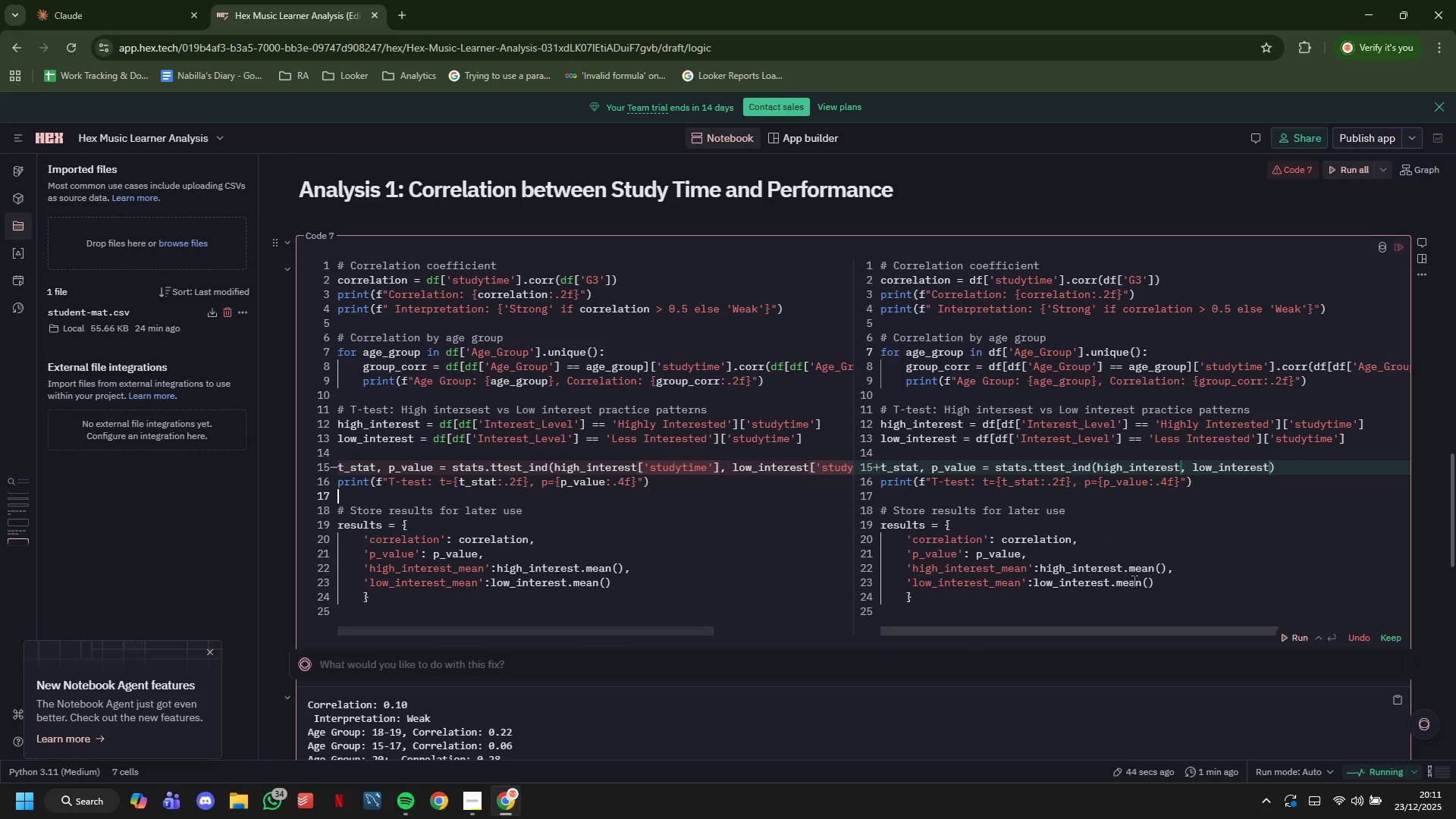 
left_click([1039, 608])
 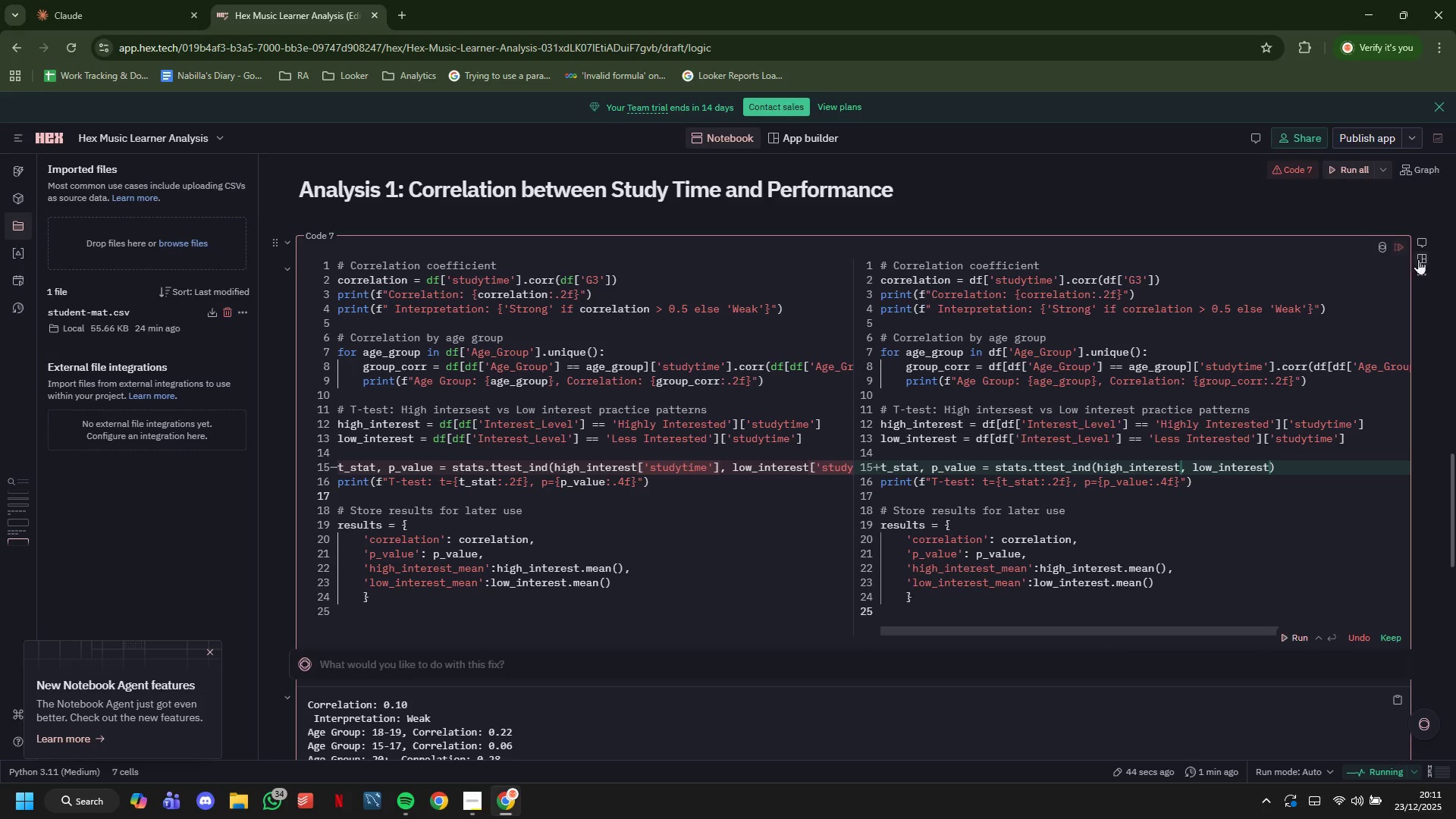 
left_click([1392, 241])
 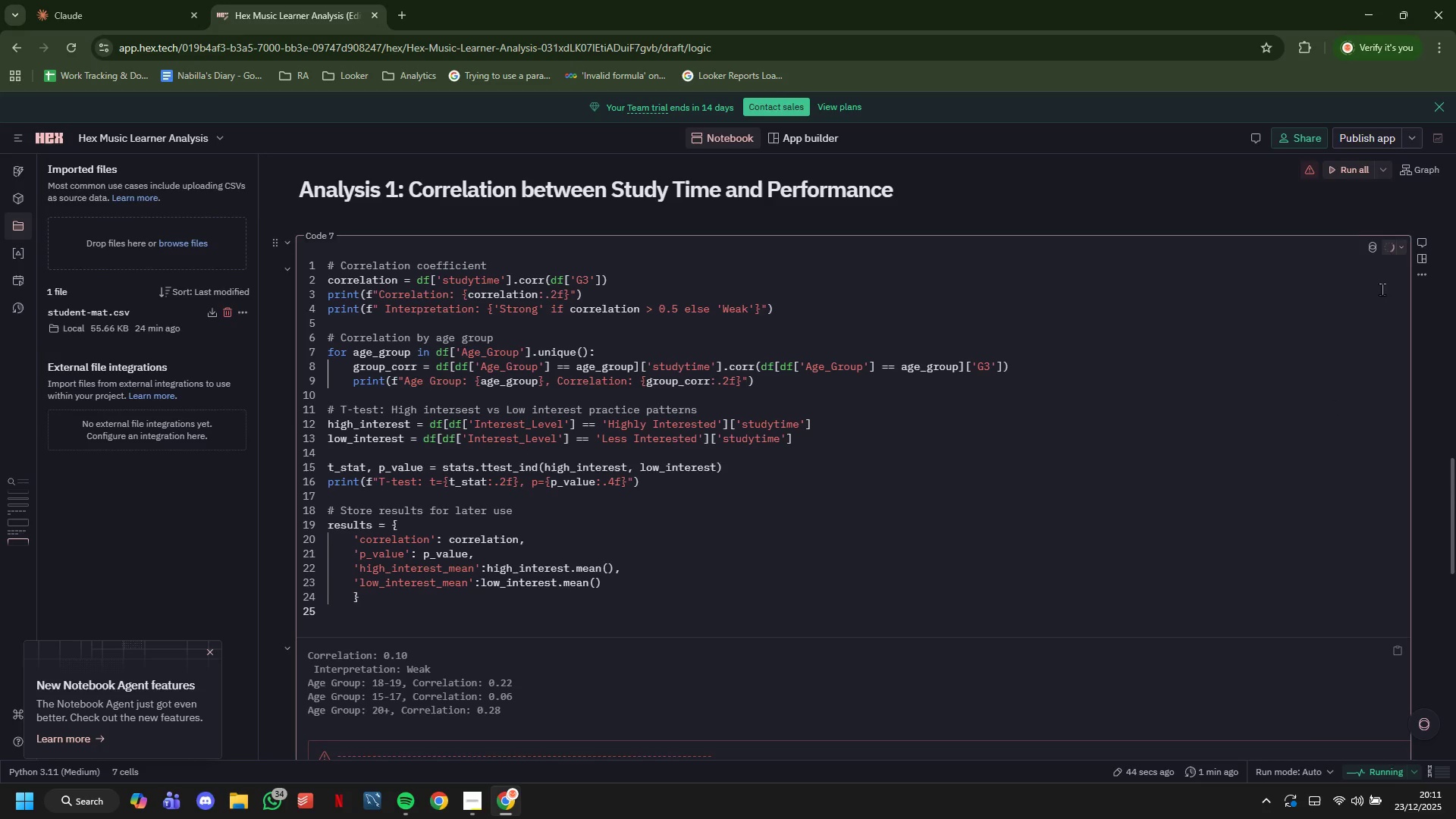 
wait(7.24)
 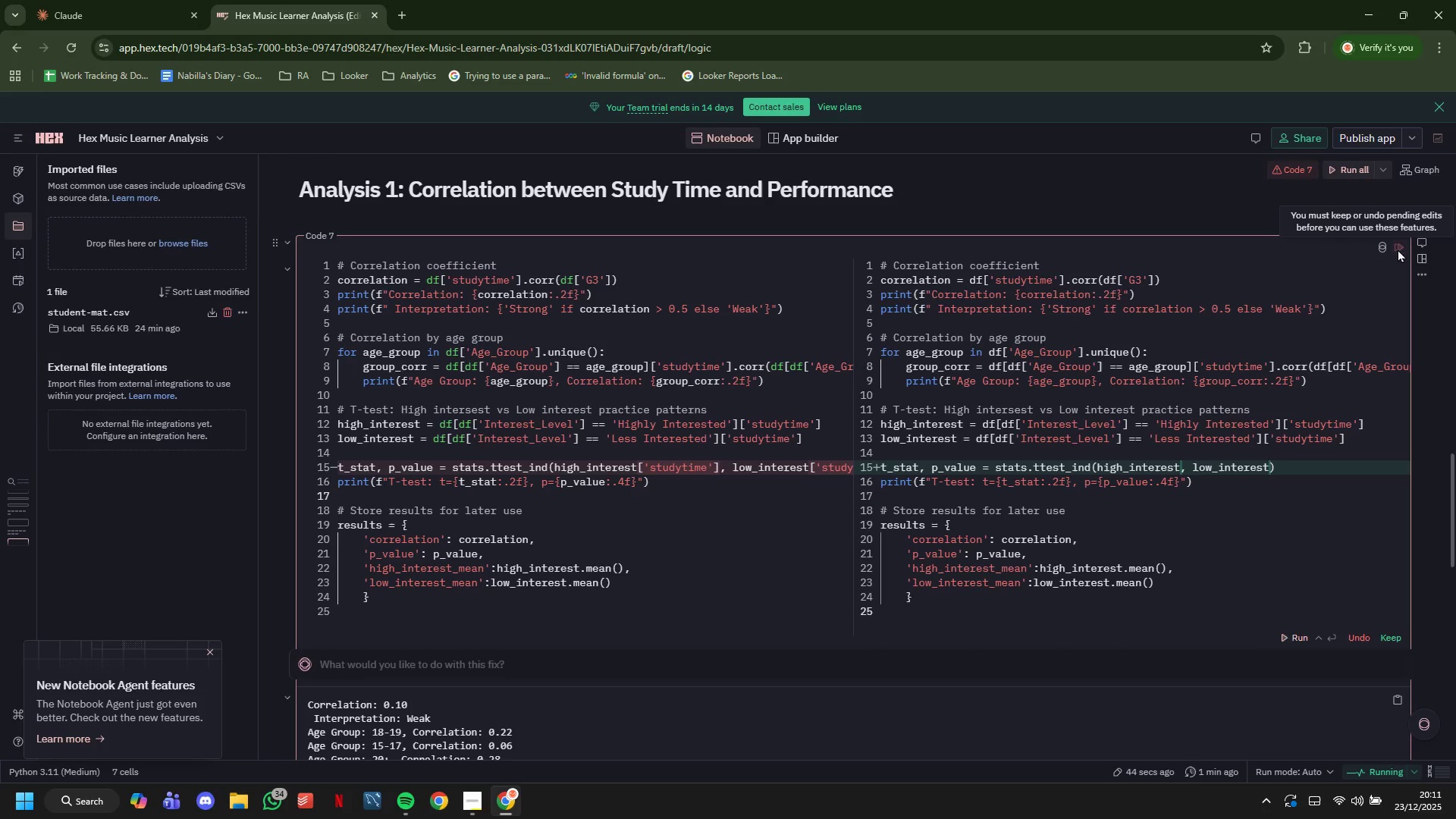 
scroll: coordinate [636, 516], scroll_direction: down, amount: 2.0
 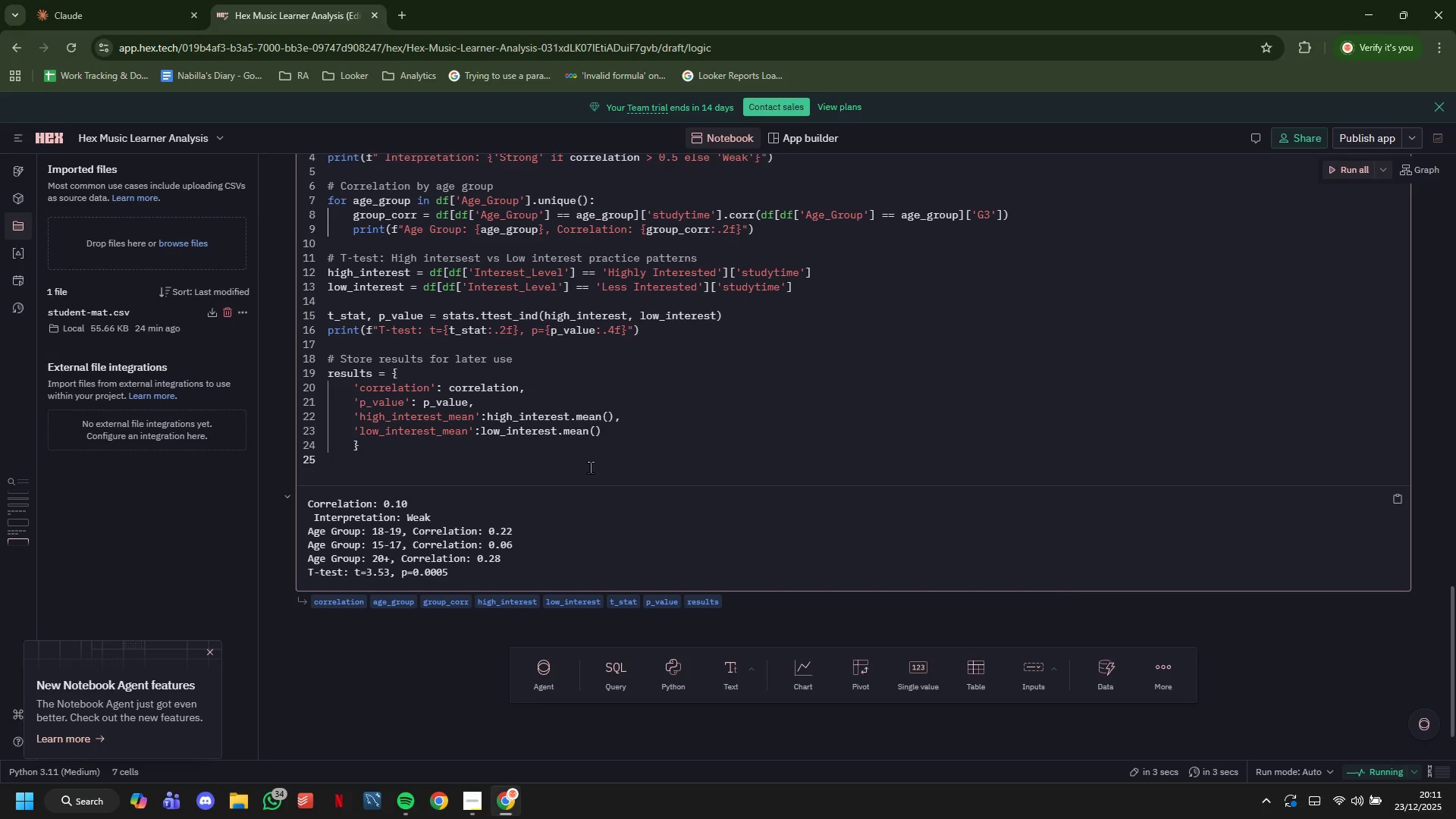 
wait(9.36)
 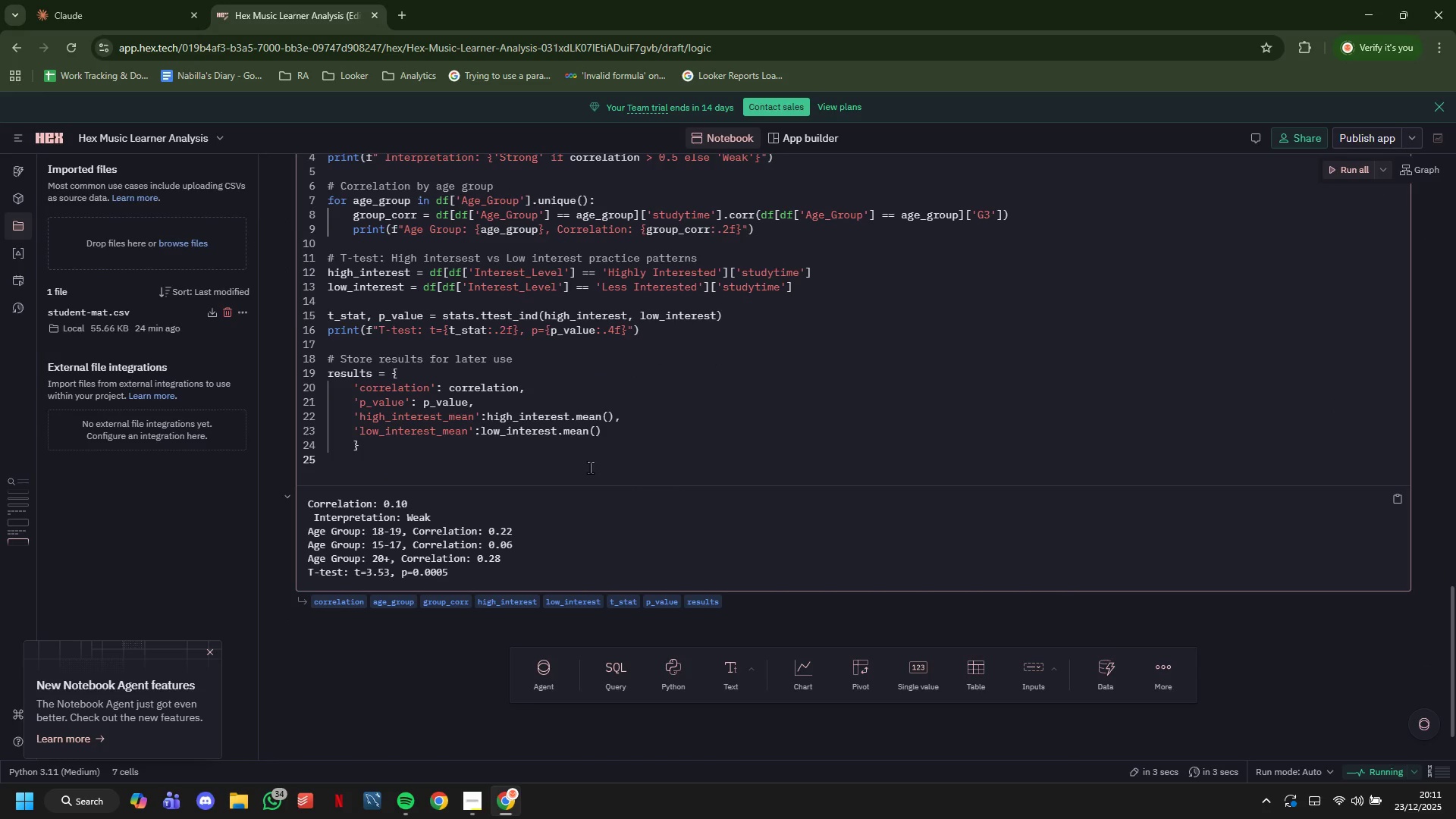 
scroll: coordinate [609, 529], scroll_direction: down, amount: 1.0
 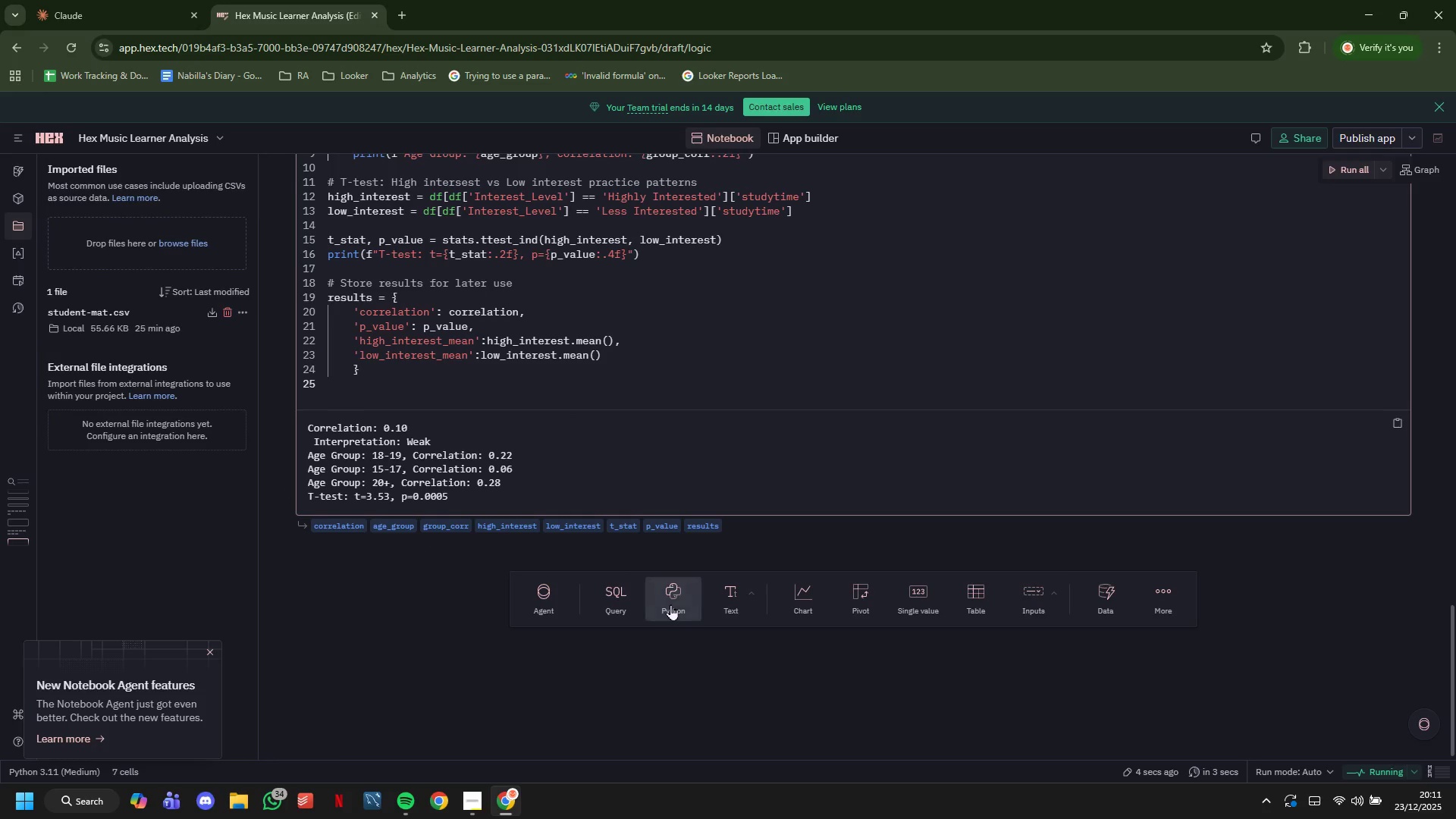 
left_click([670, 604])
 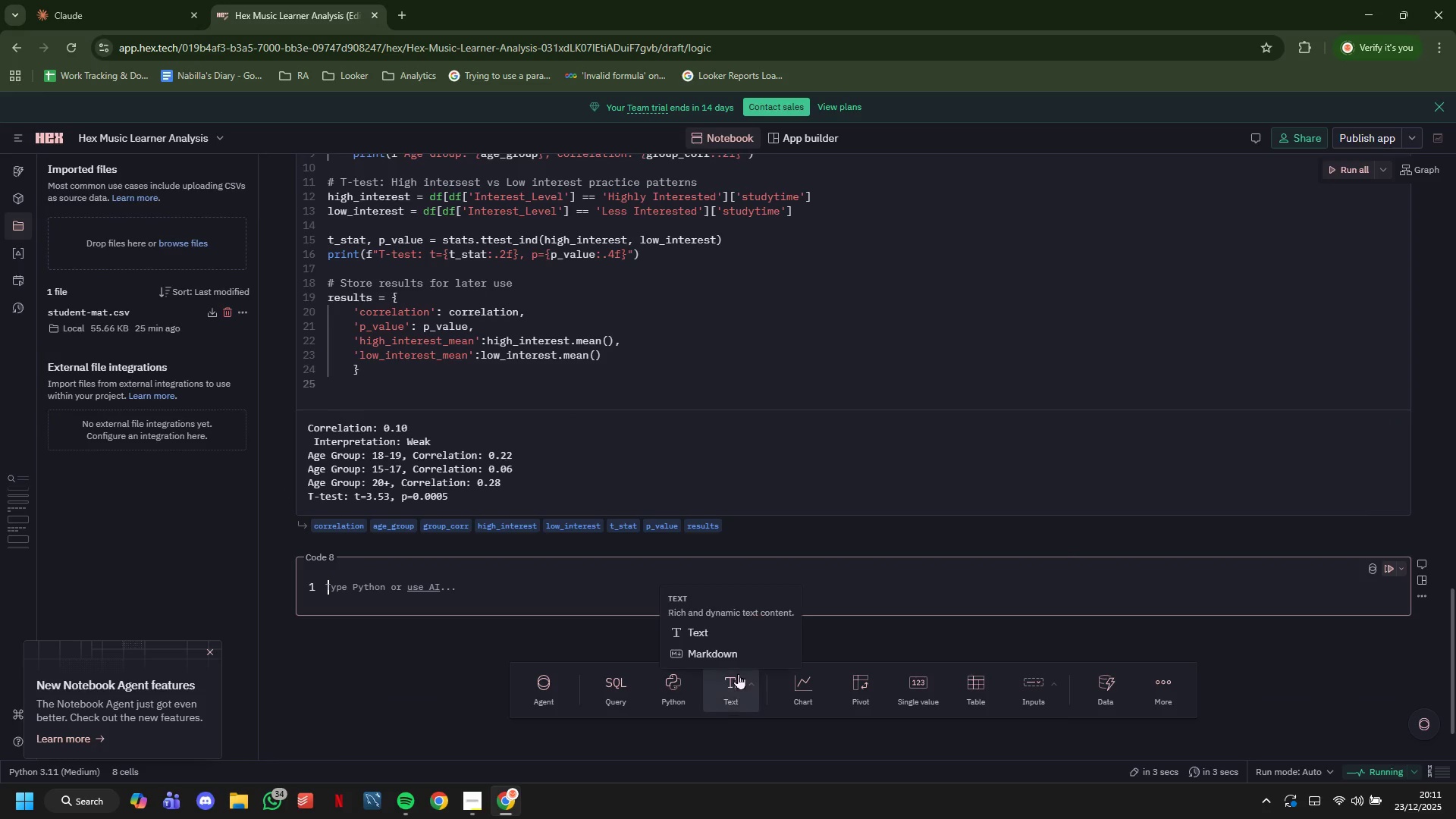 
left_click([738, 678])
 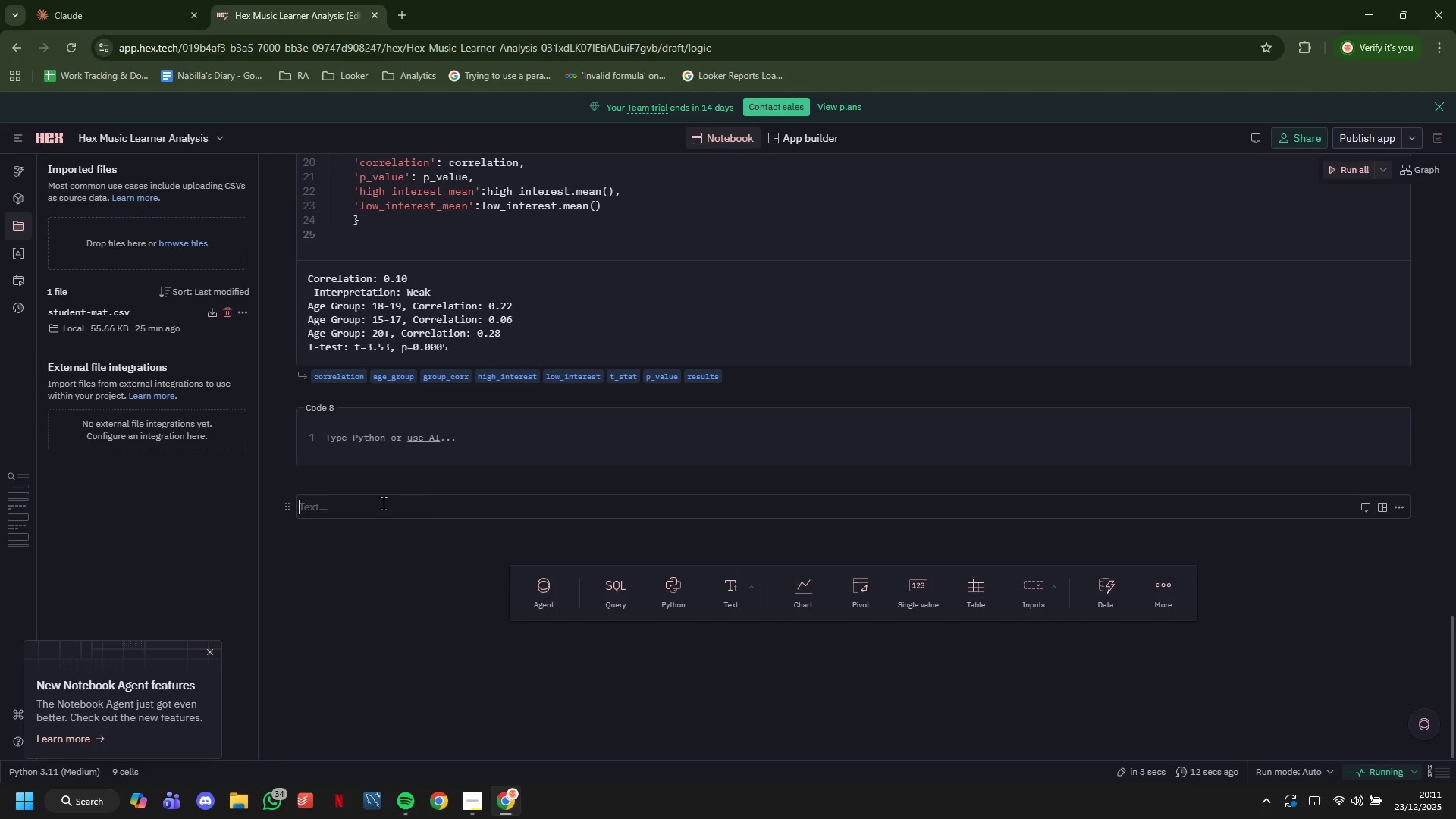 
left_click([378, 501])
 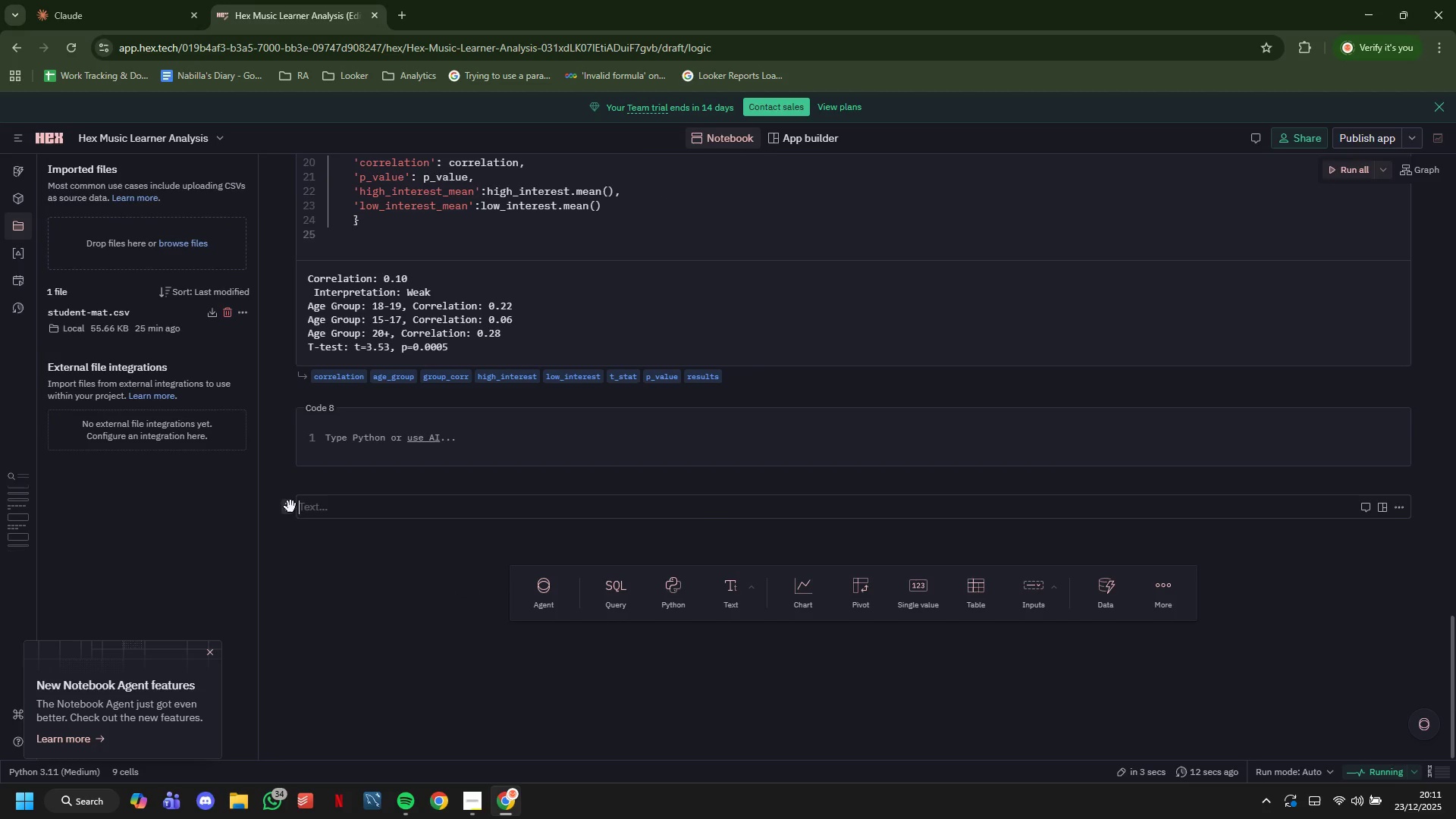 
left_click([290, 507])
 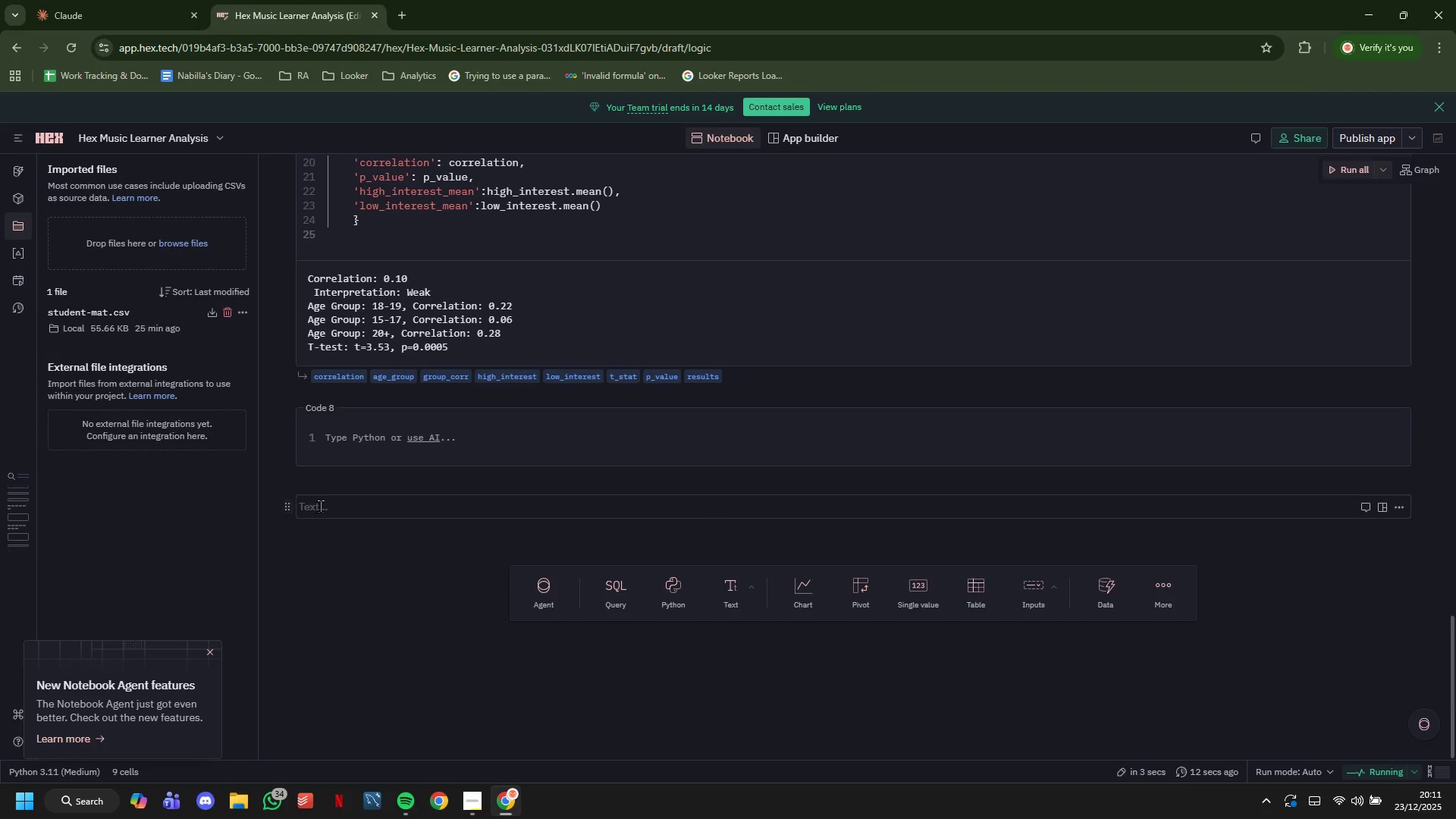 
left_click([323, 507])
 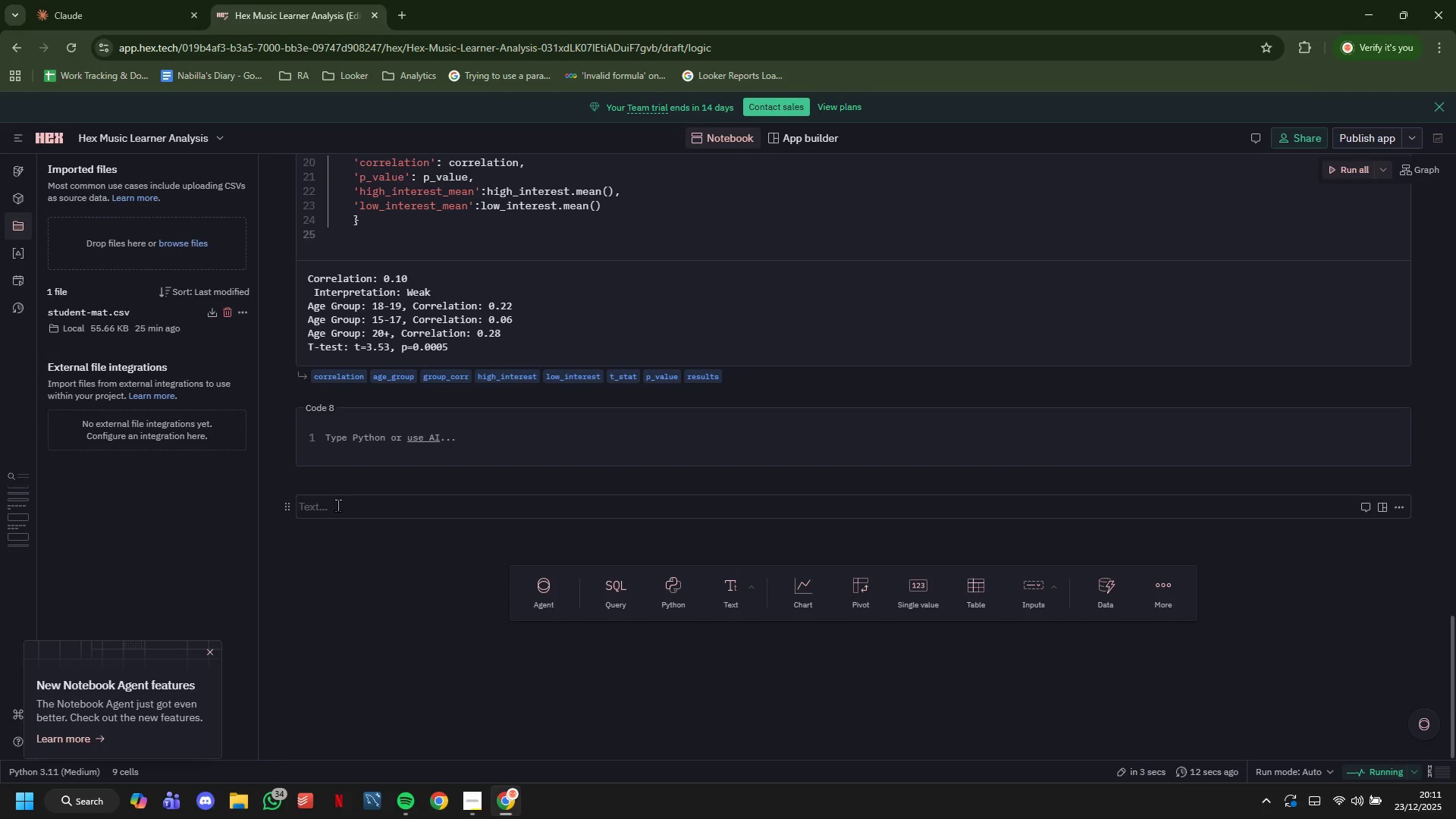 
type(## Frustation Analysis by Instrument)
 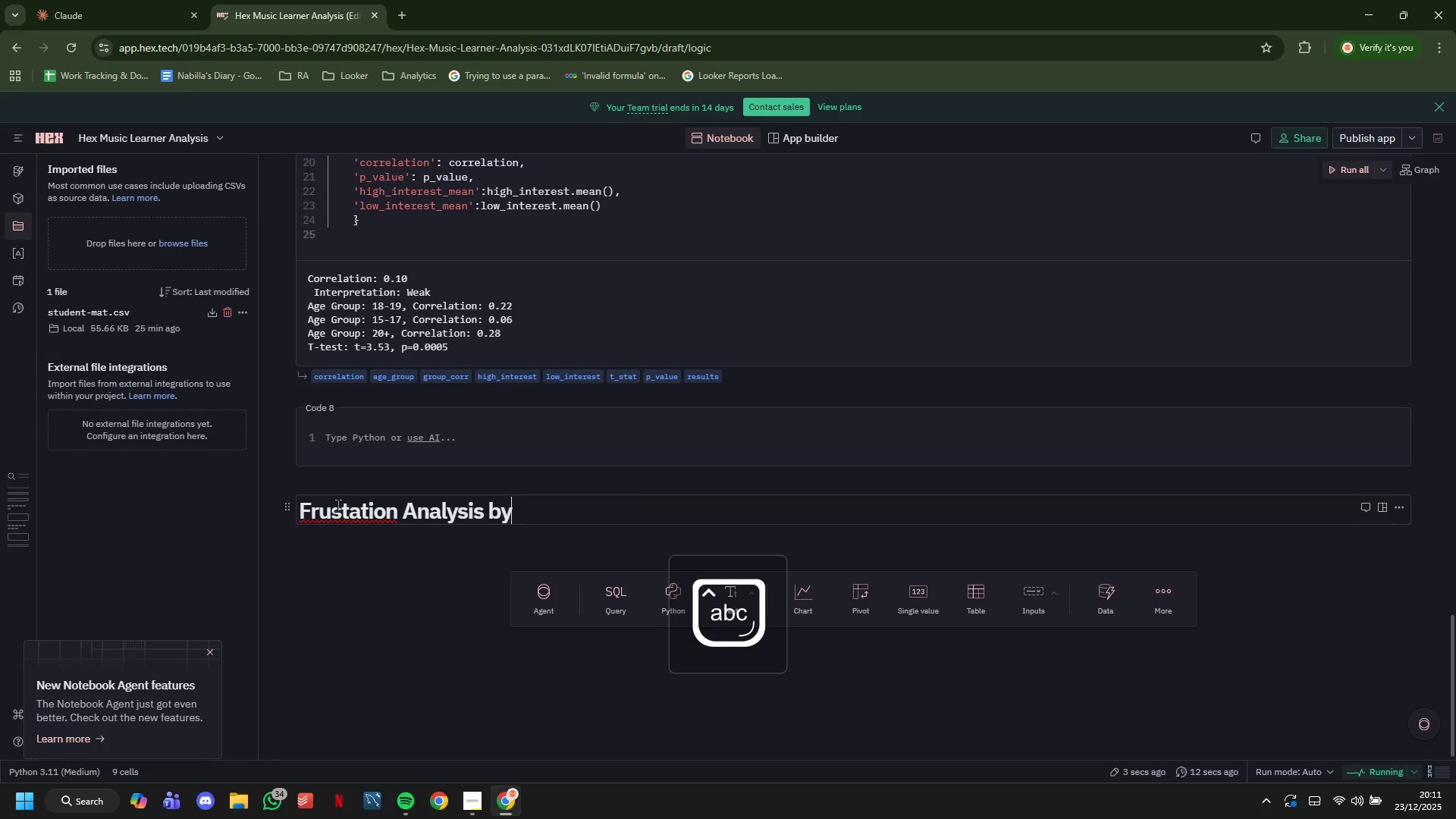 
left_click([1404, 509])
 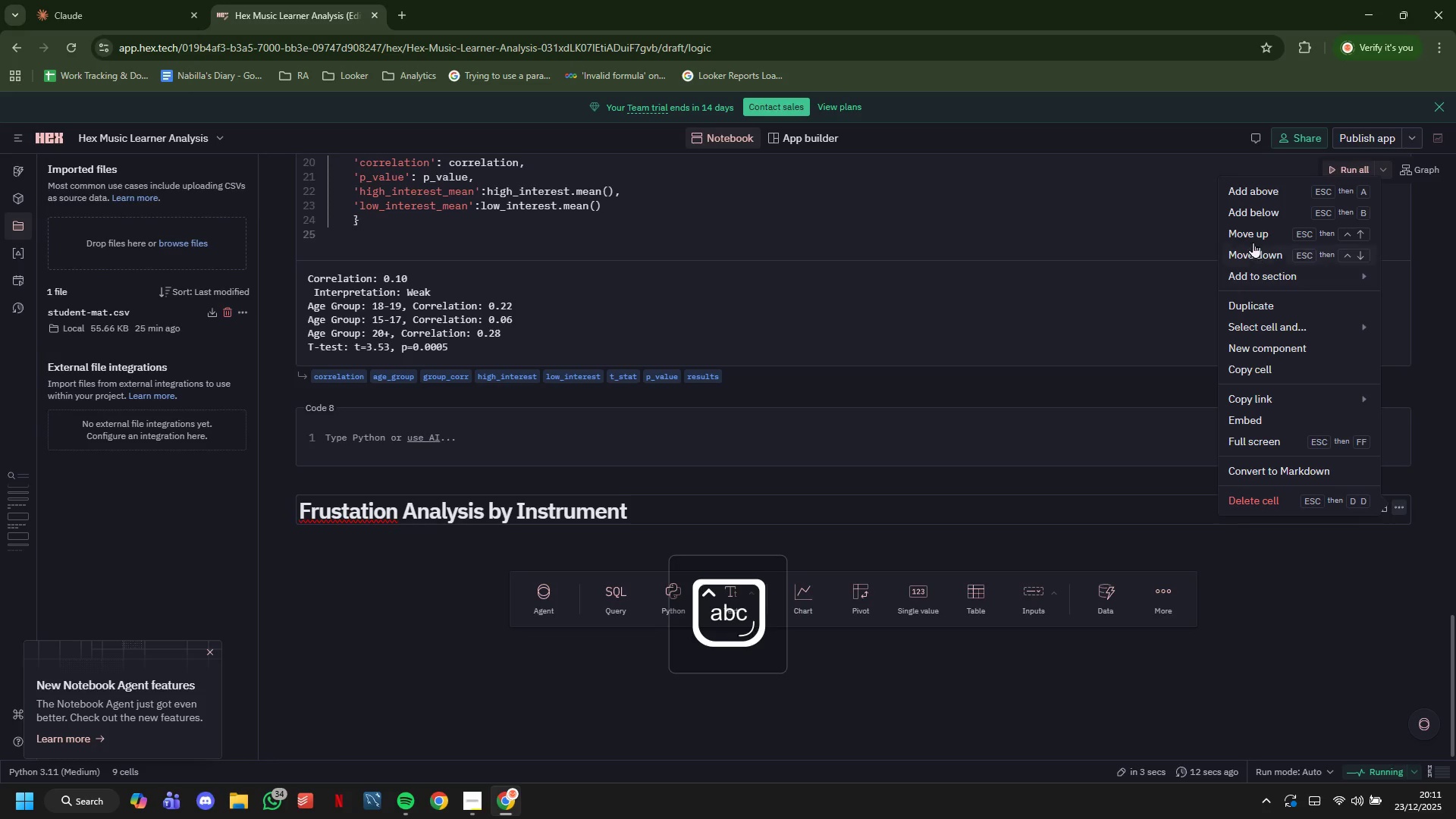 
left_click([1252, 239])
 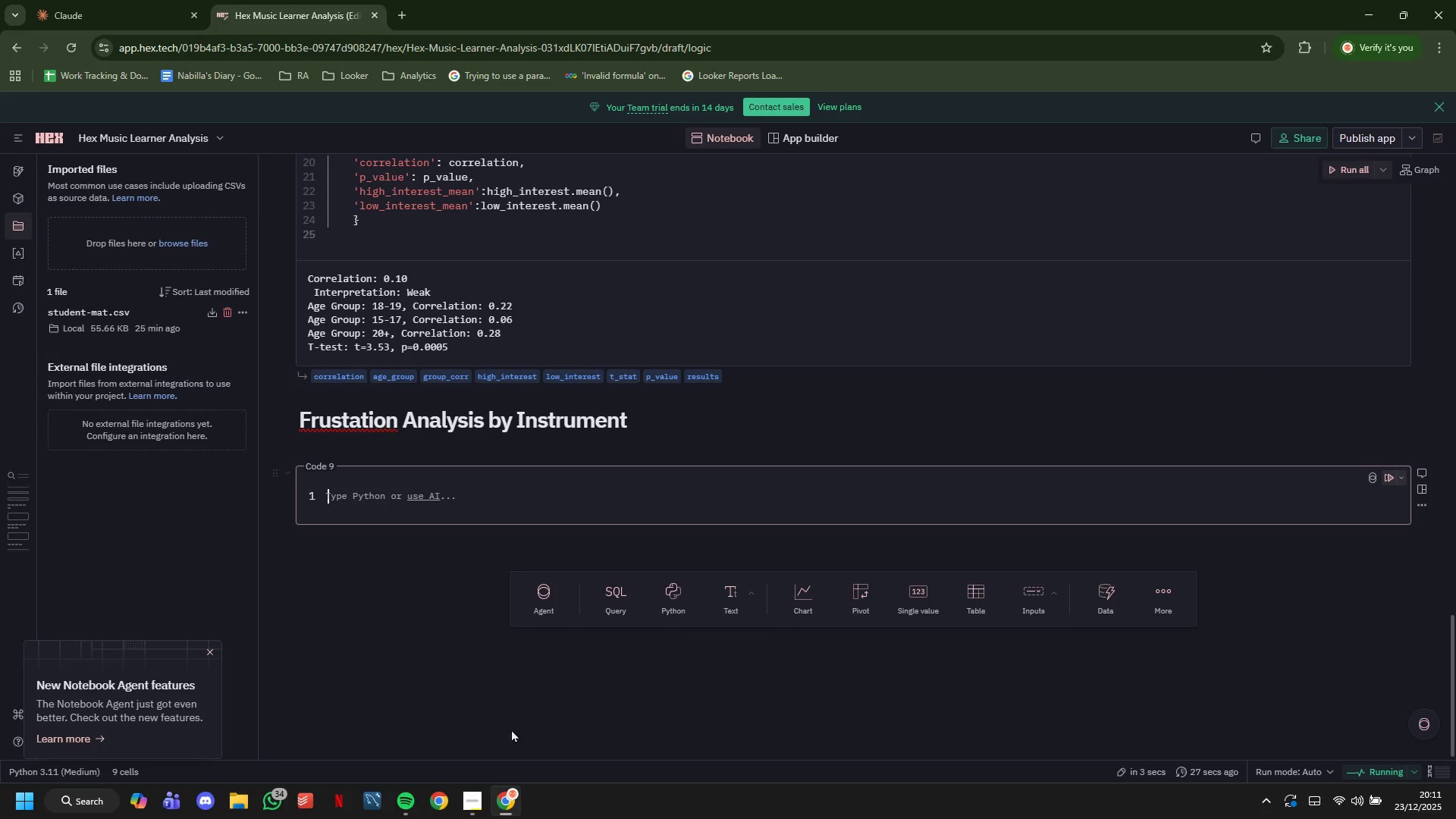 
left_click([482, 792])